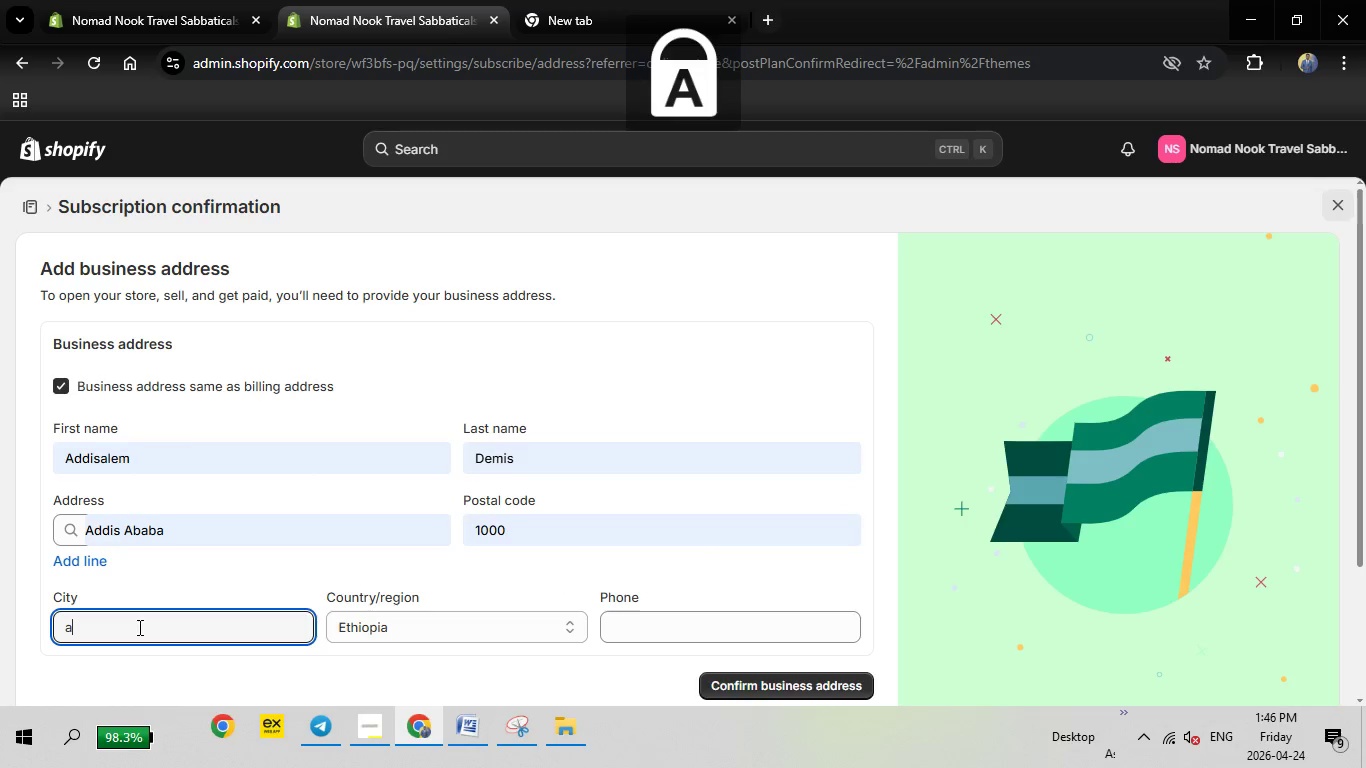 
type(a)
key(Backspace)
type(Addis Ababa)
 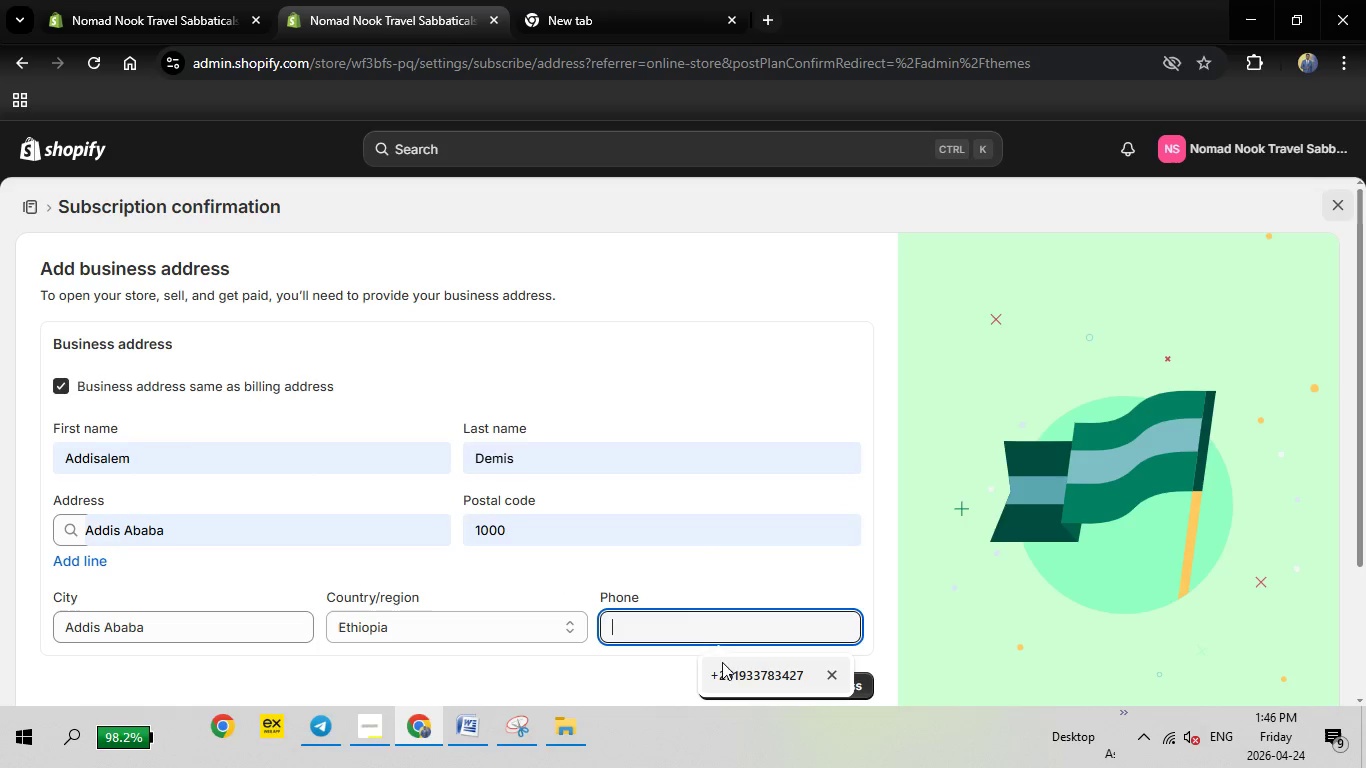 
left_click([704, 626])
 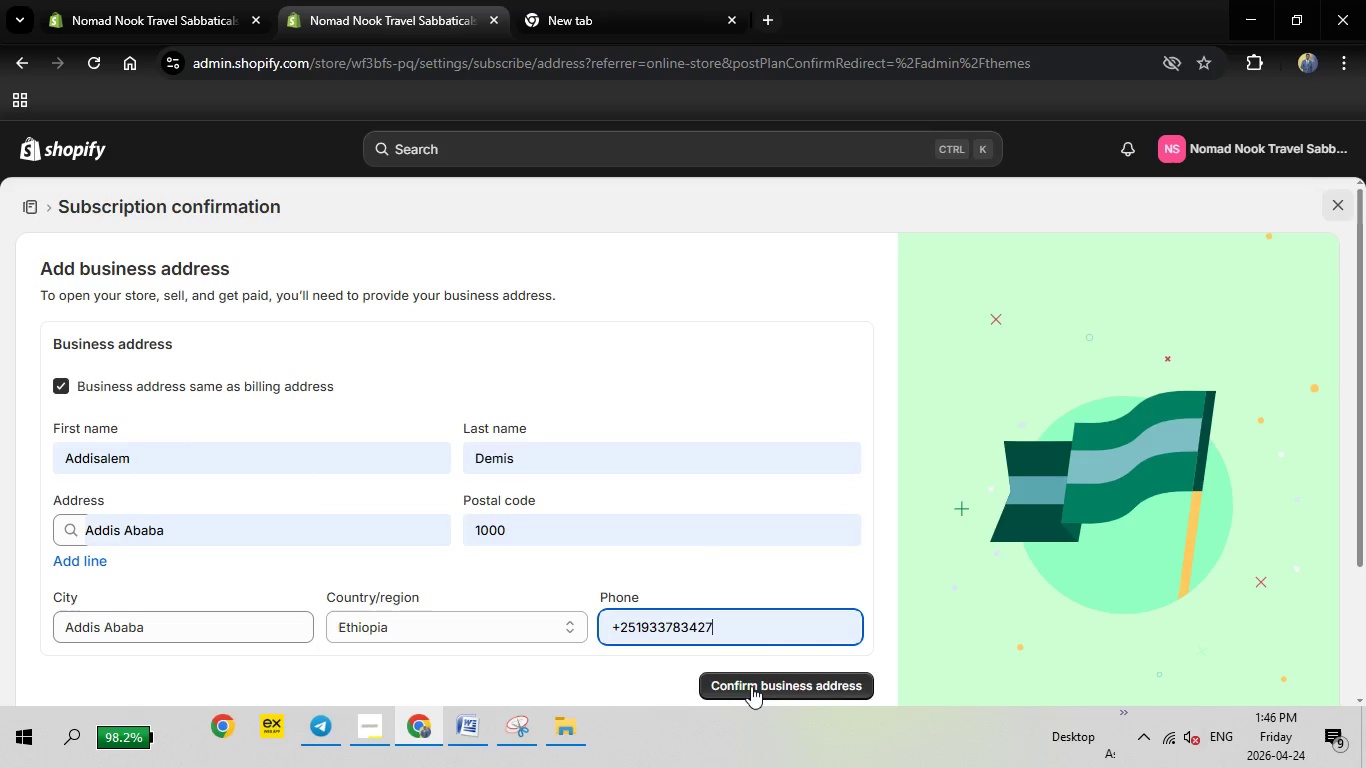 
left_click([735, 666])
 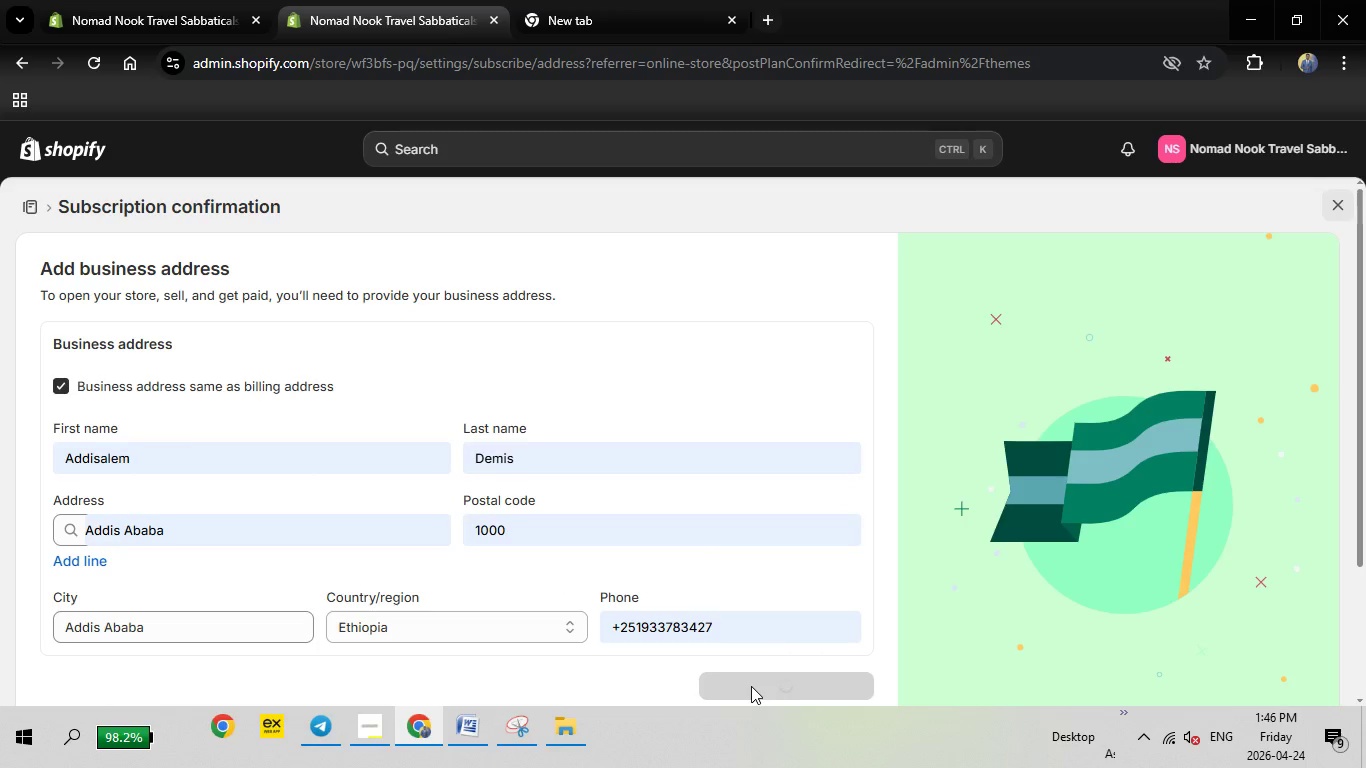 
left_click([751, 686])
 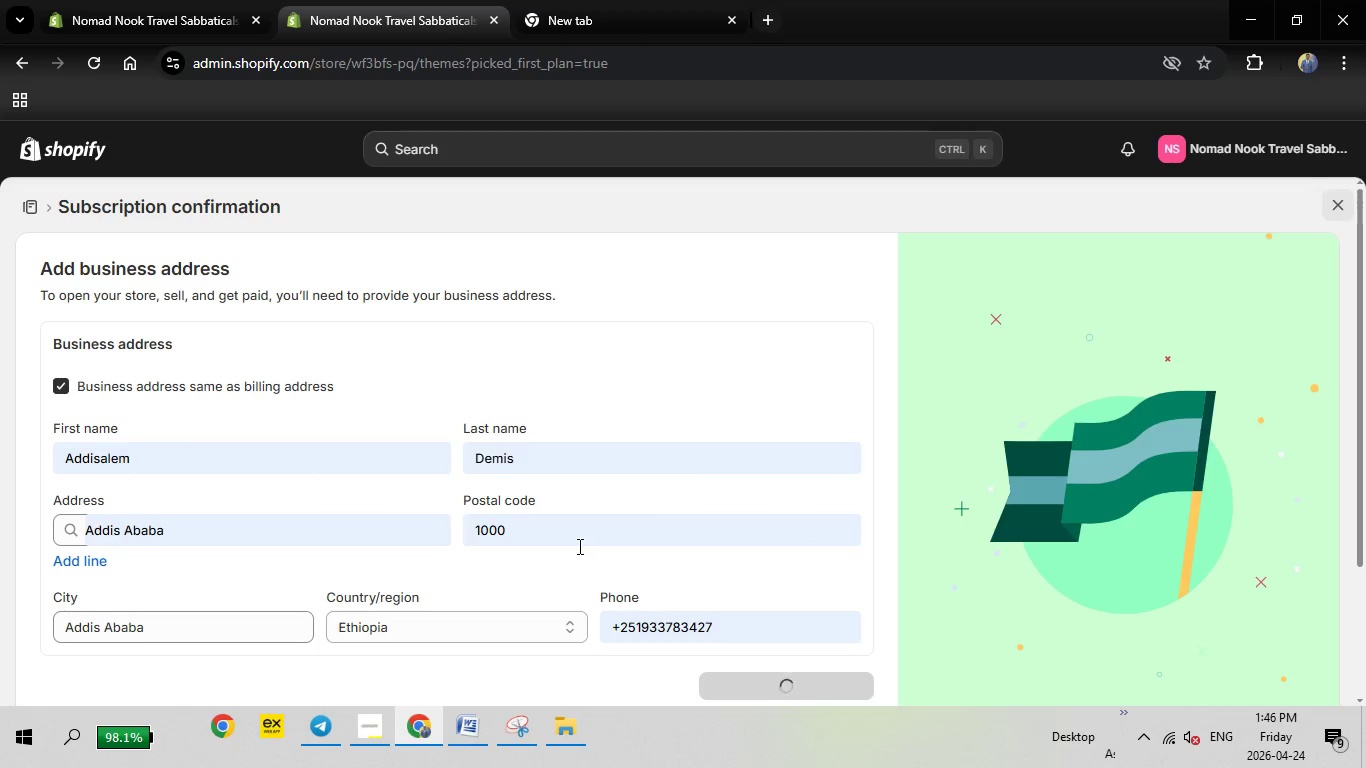 
wait(6.75)
 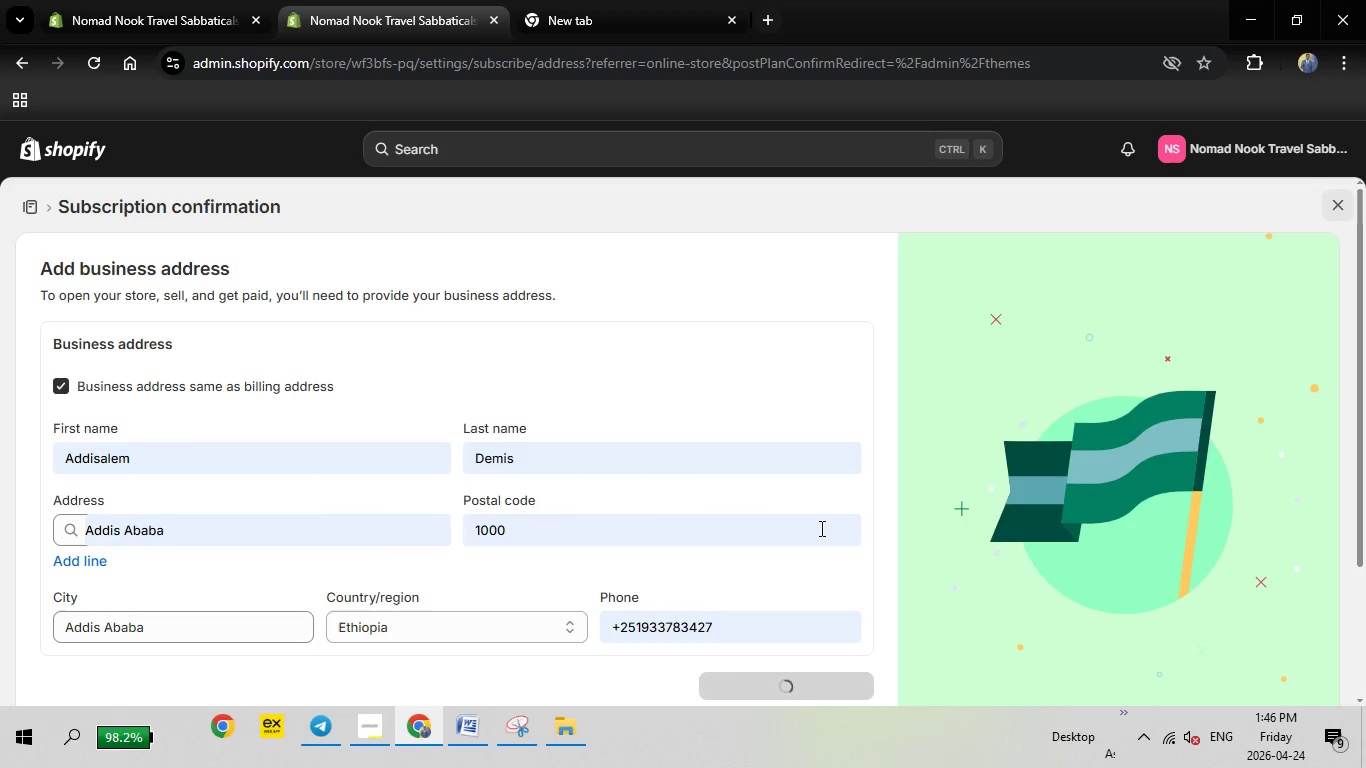 
left_click([381, 733])